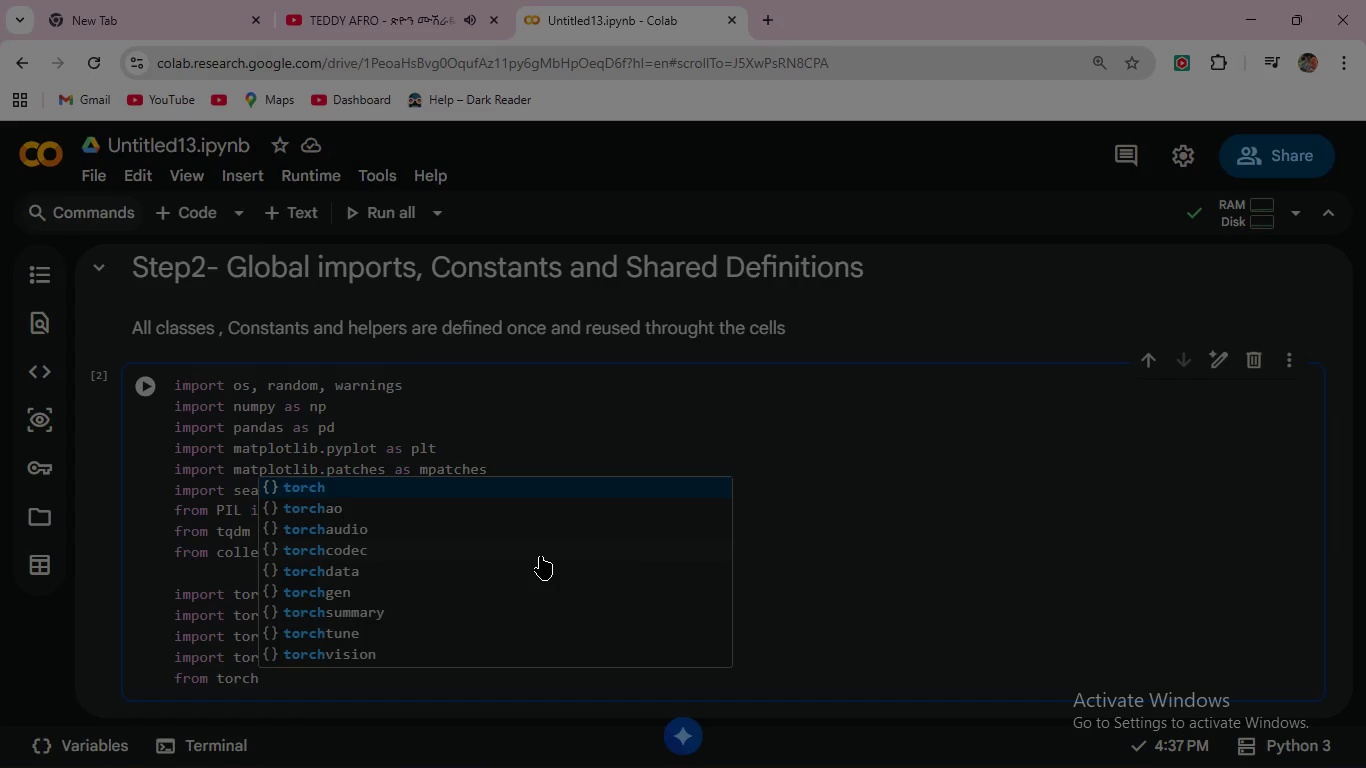 
type(.utils)
 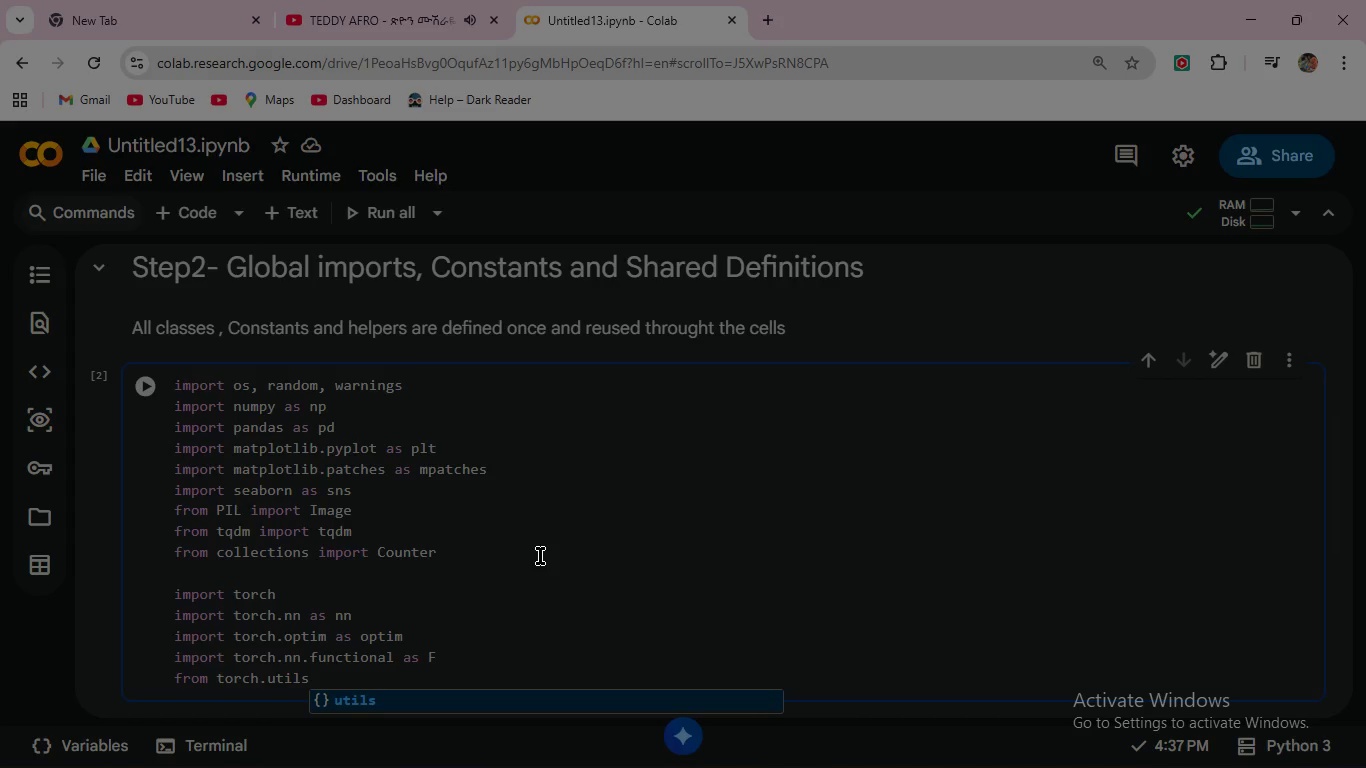 
type(.data)
 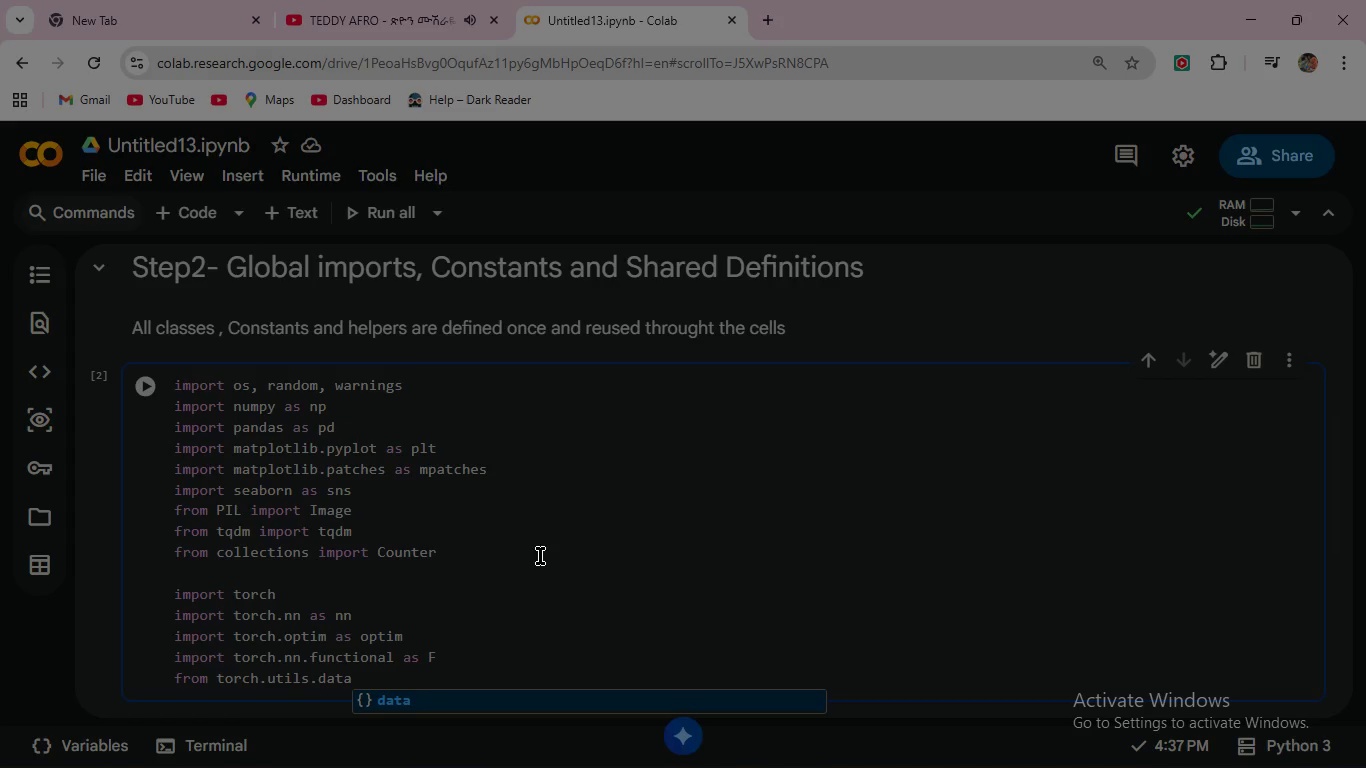 
key(Space)
 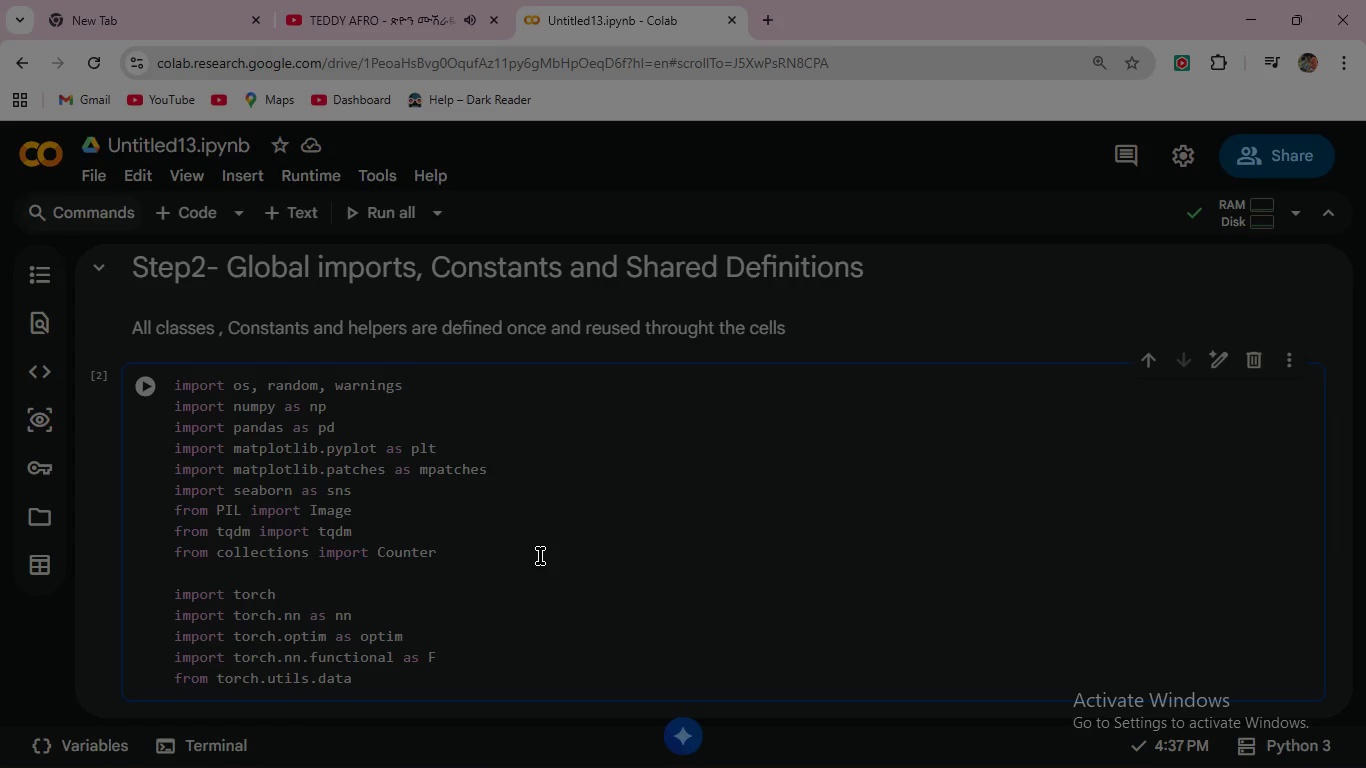 
type(import Dataset, DataLoader, random)
 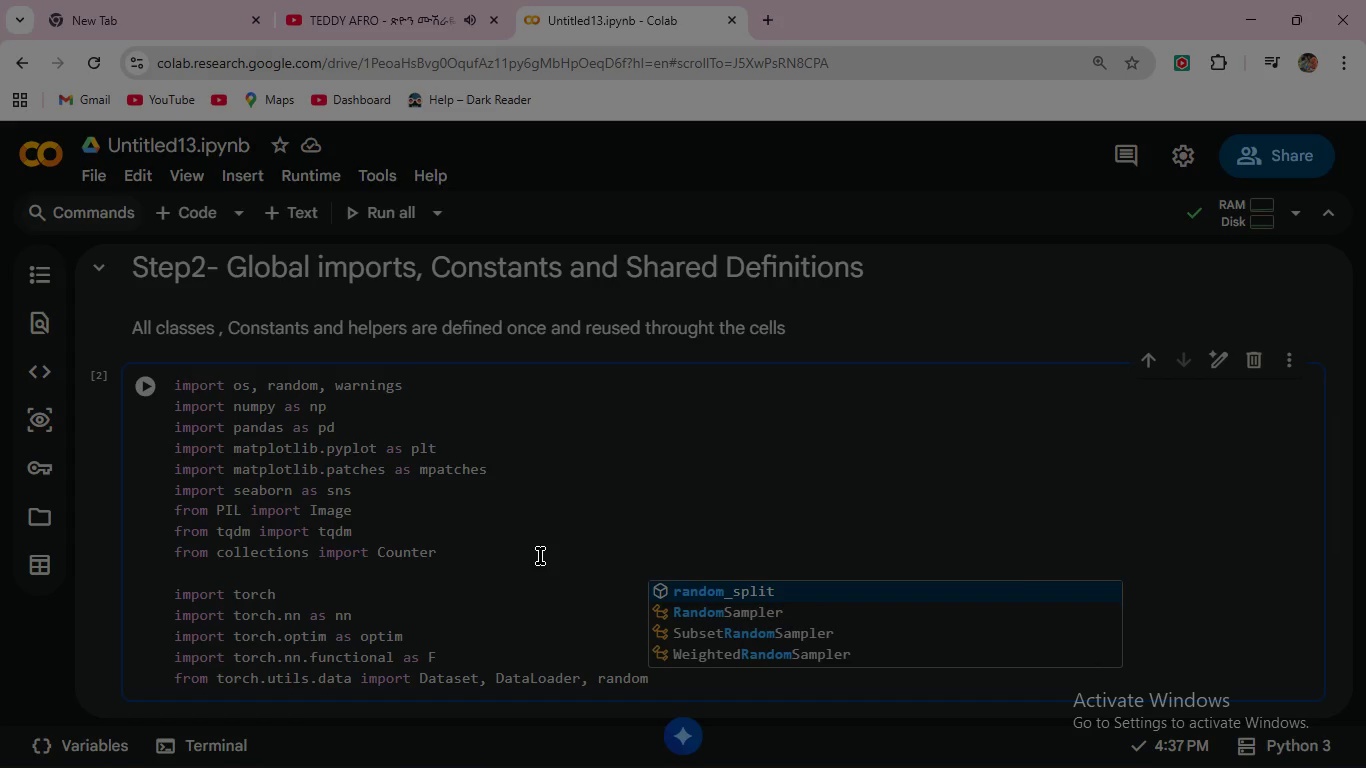 
key(Enter)
 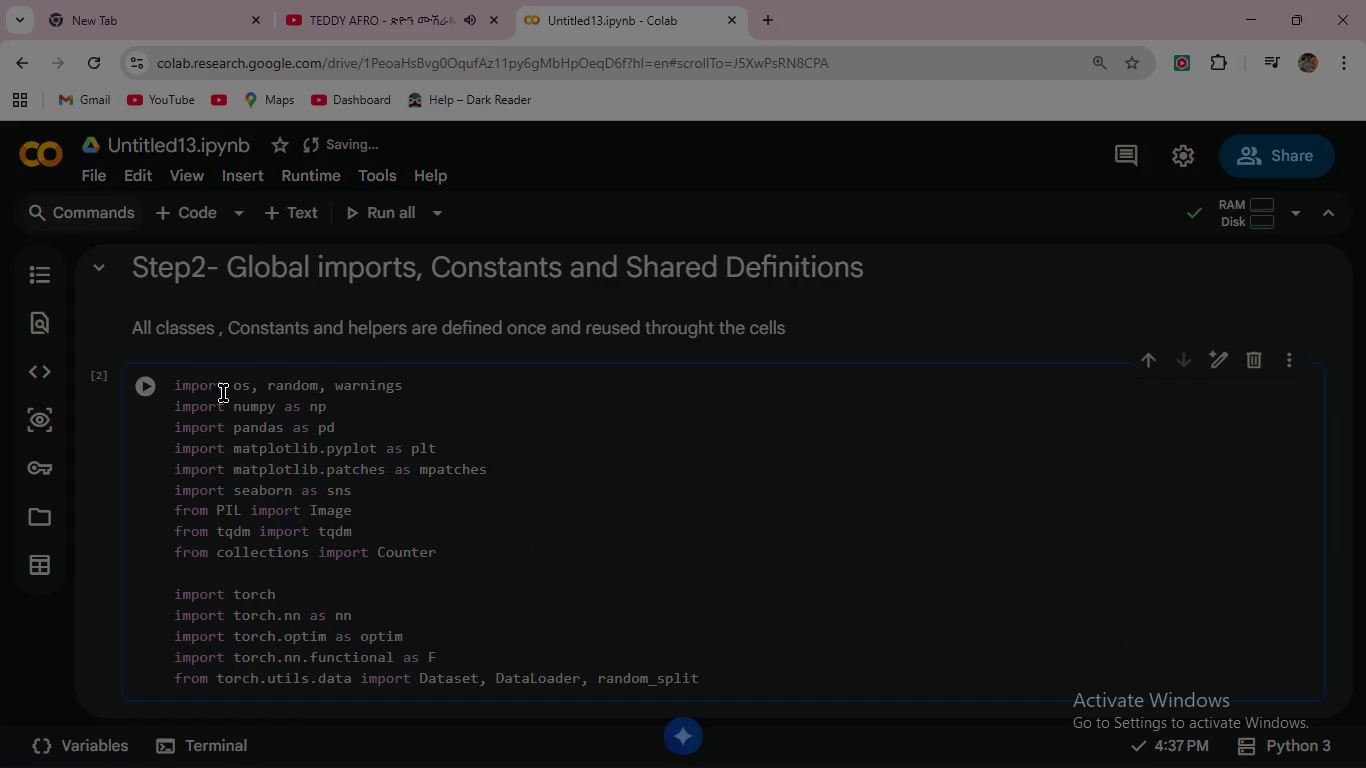 
left_click([146, 387])
 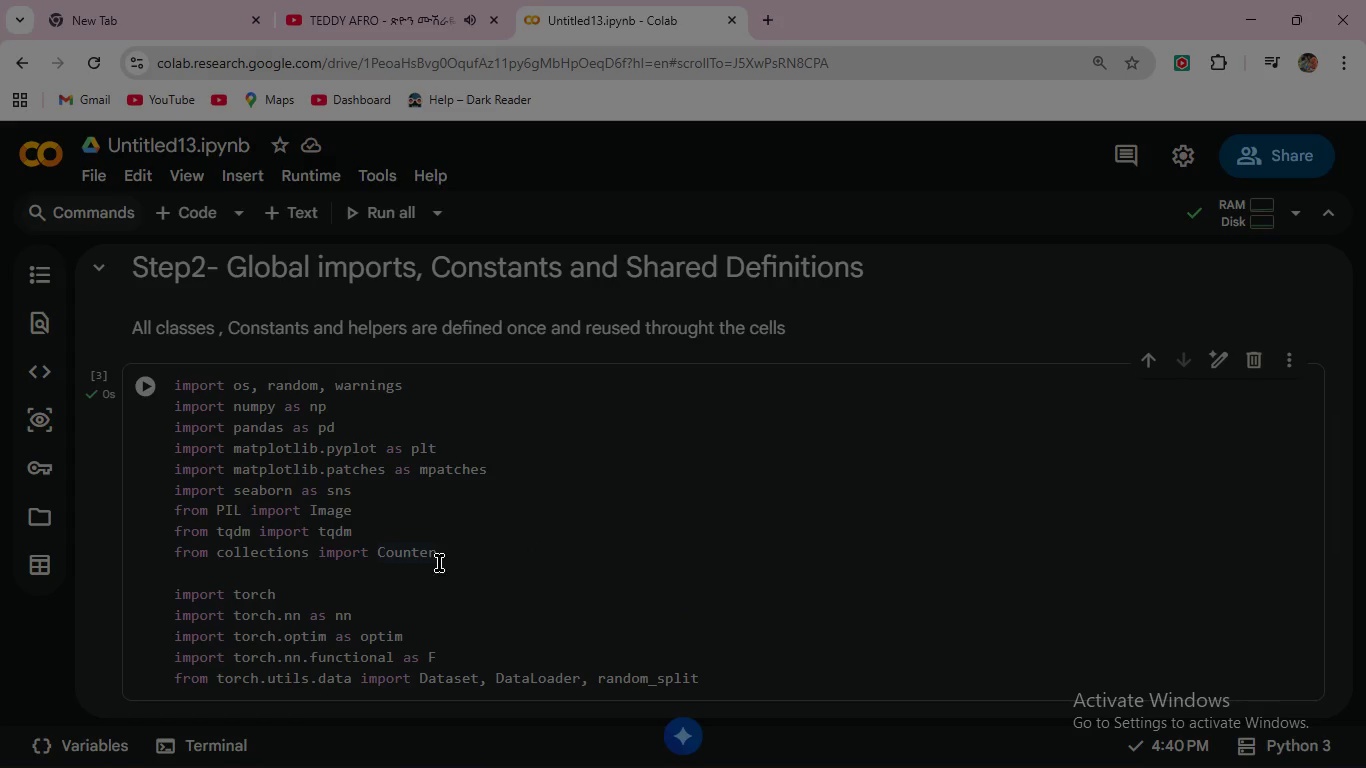 
scroll: coordinate [439, 563], scroll_direction: down, amount: 1.0
 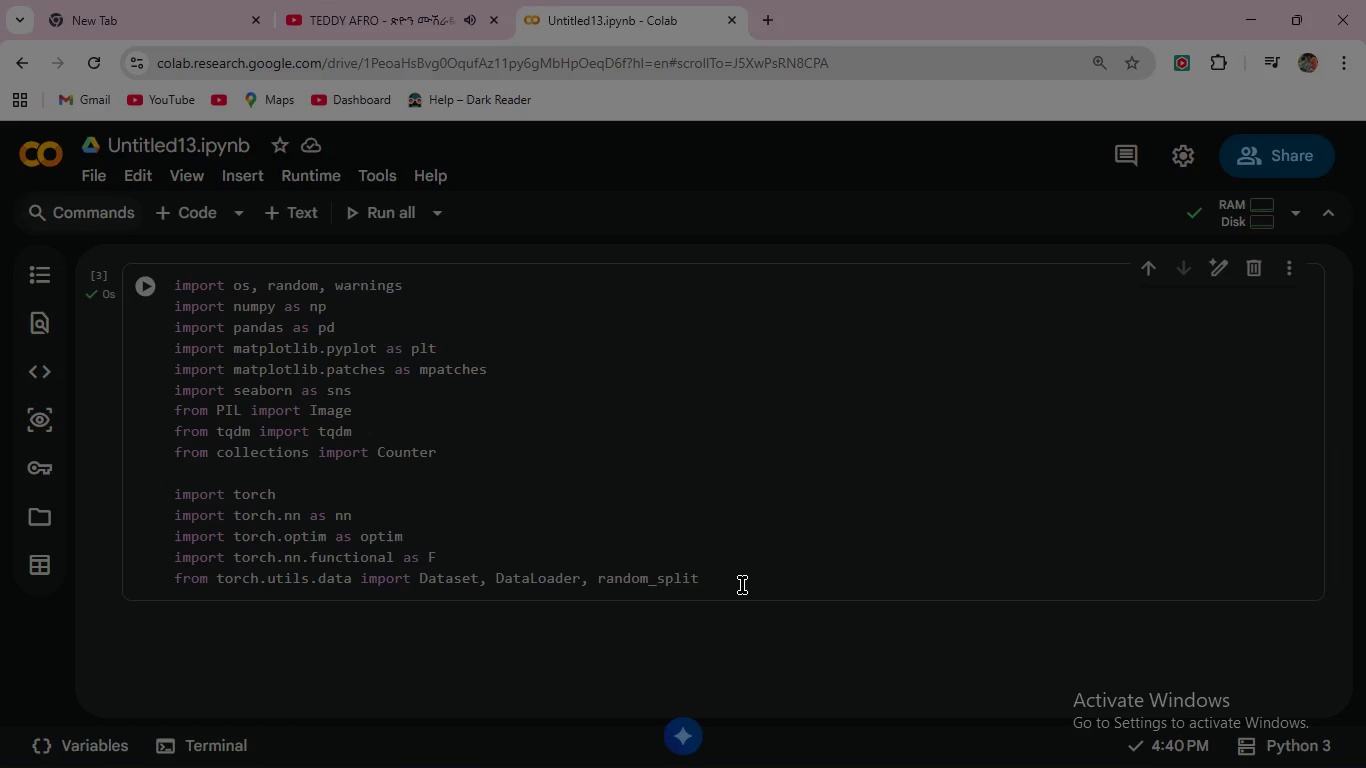 
left_click([738, 580])
 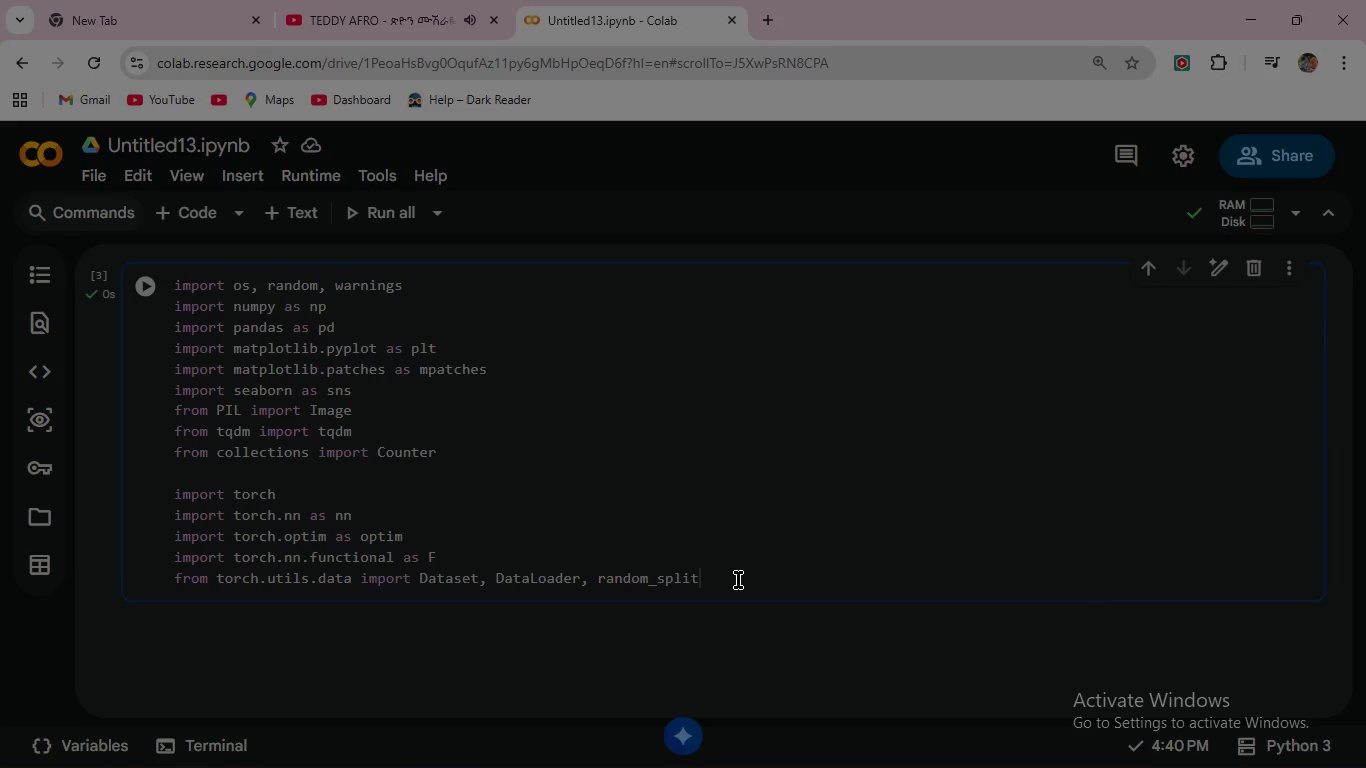 
wait(12.03)
 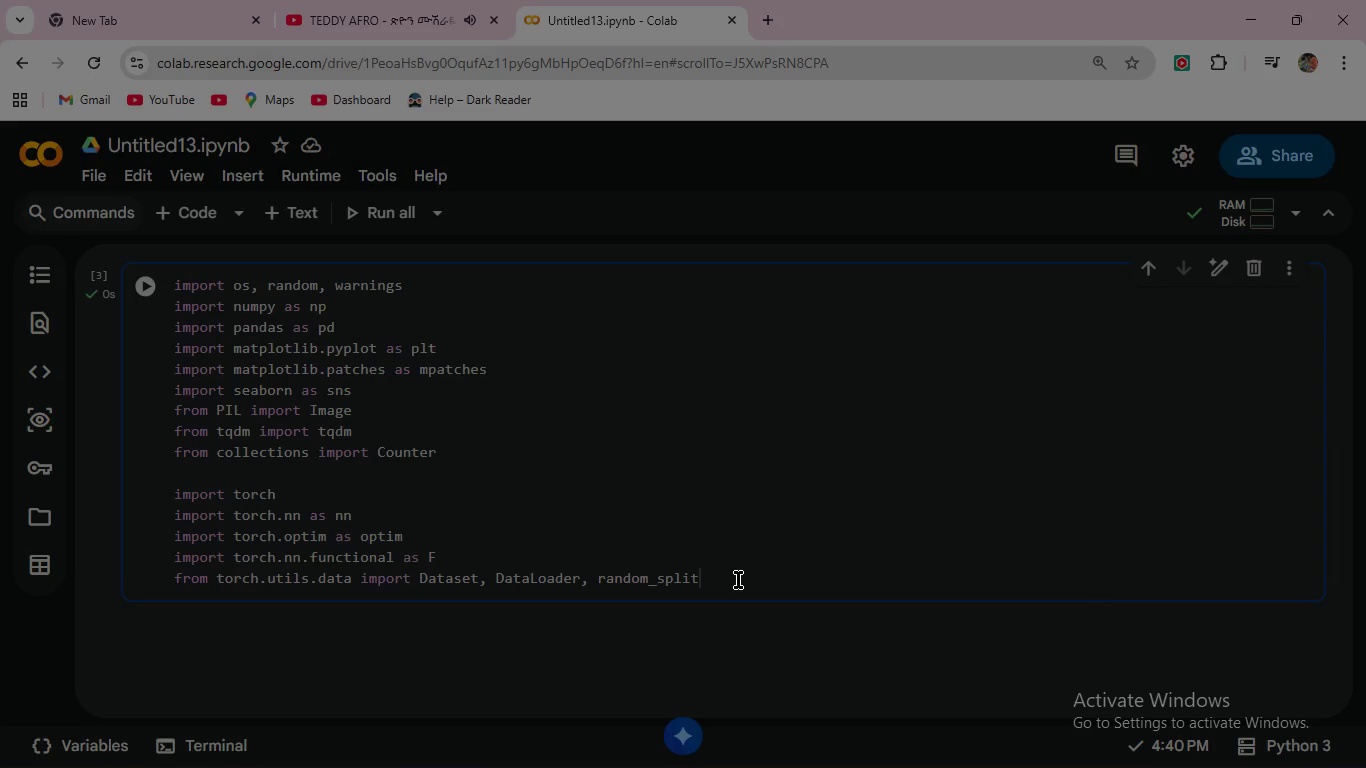 
key(Enter)
 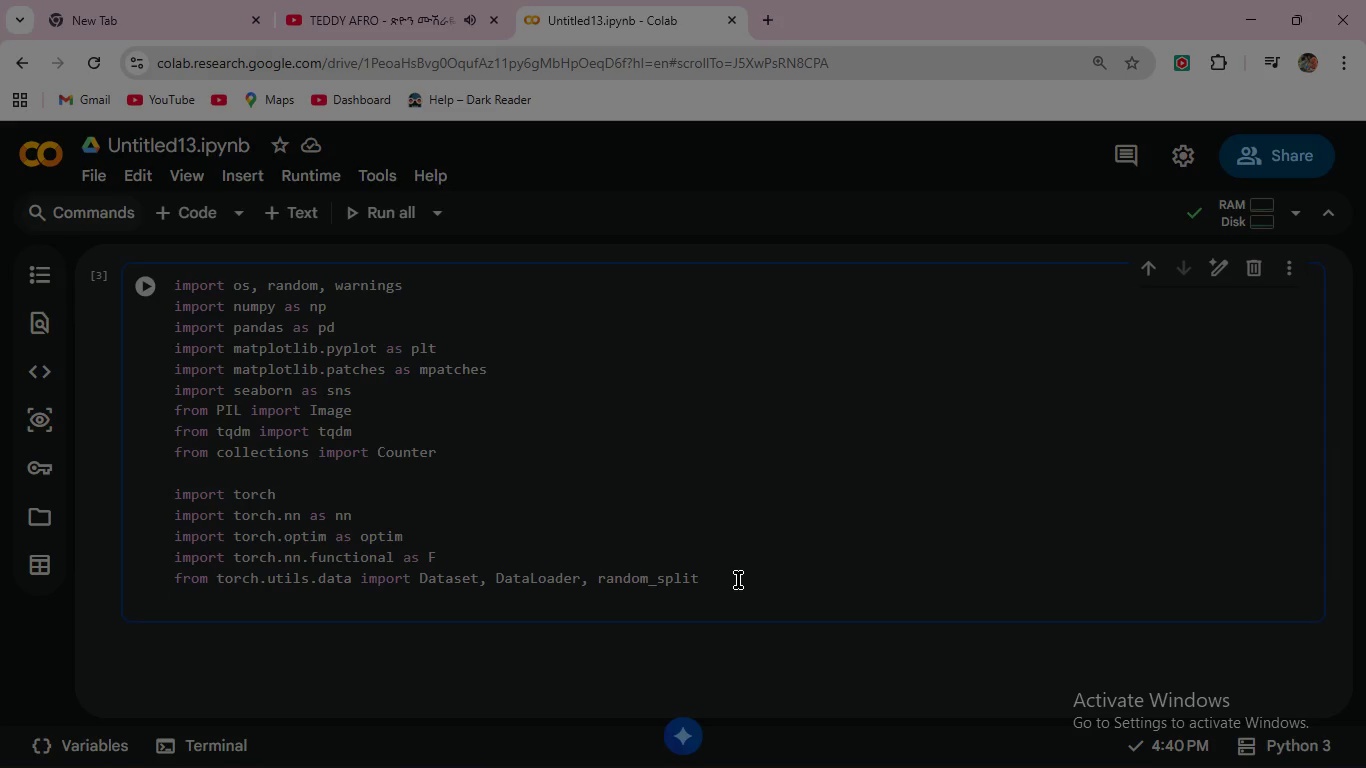 
type(import torchvi)
 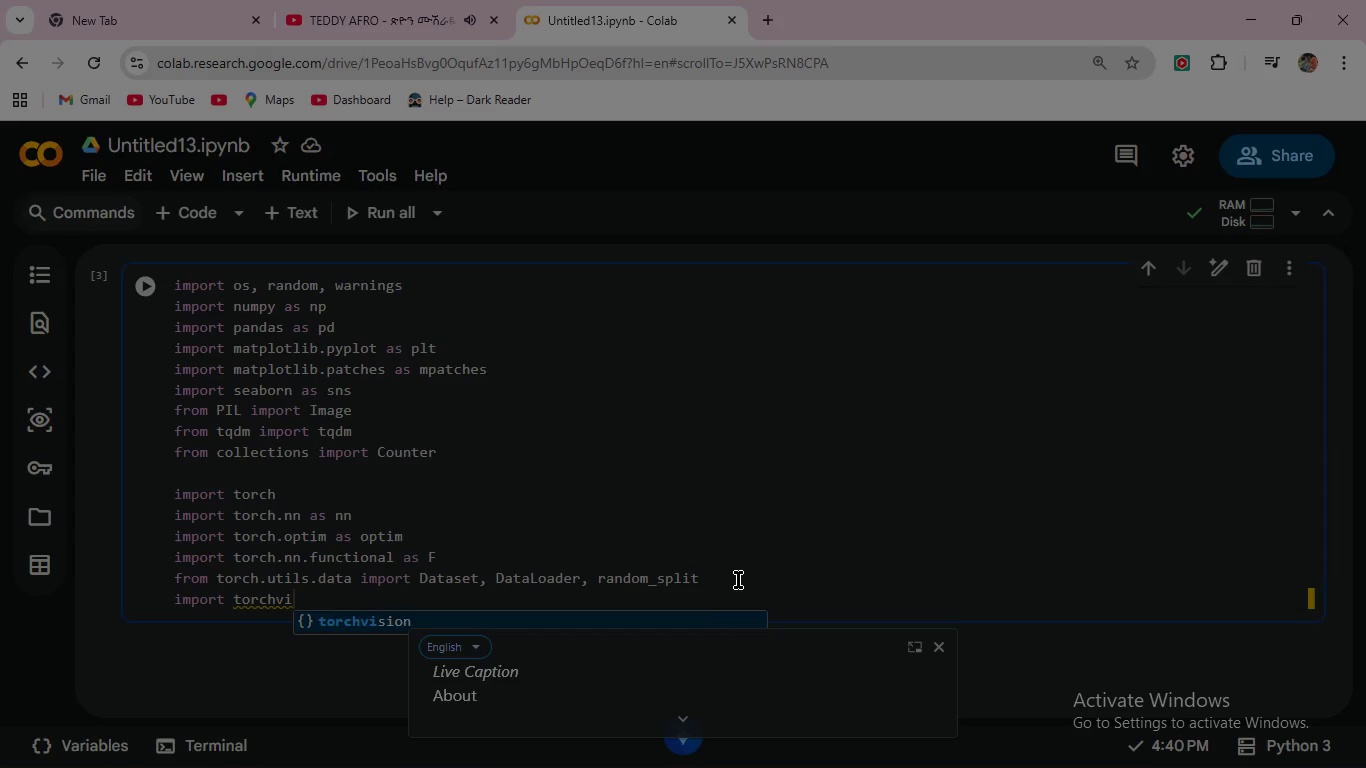 
key(Enter)
 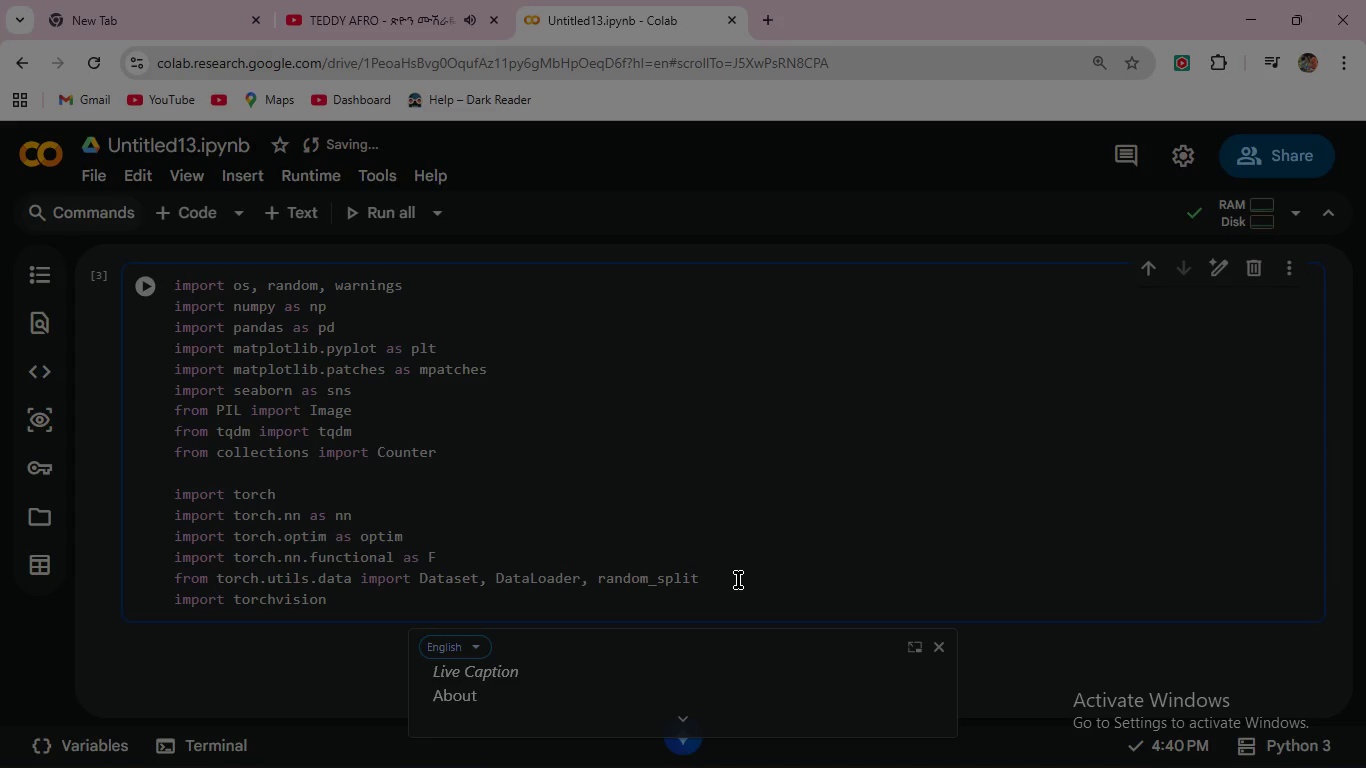 
type(.transforms as transforms)
 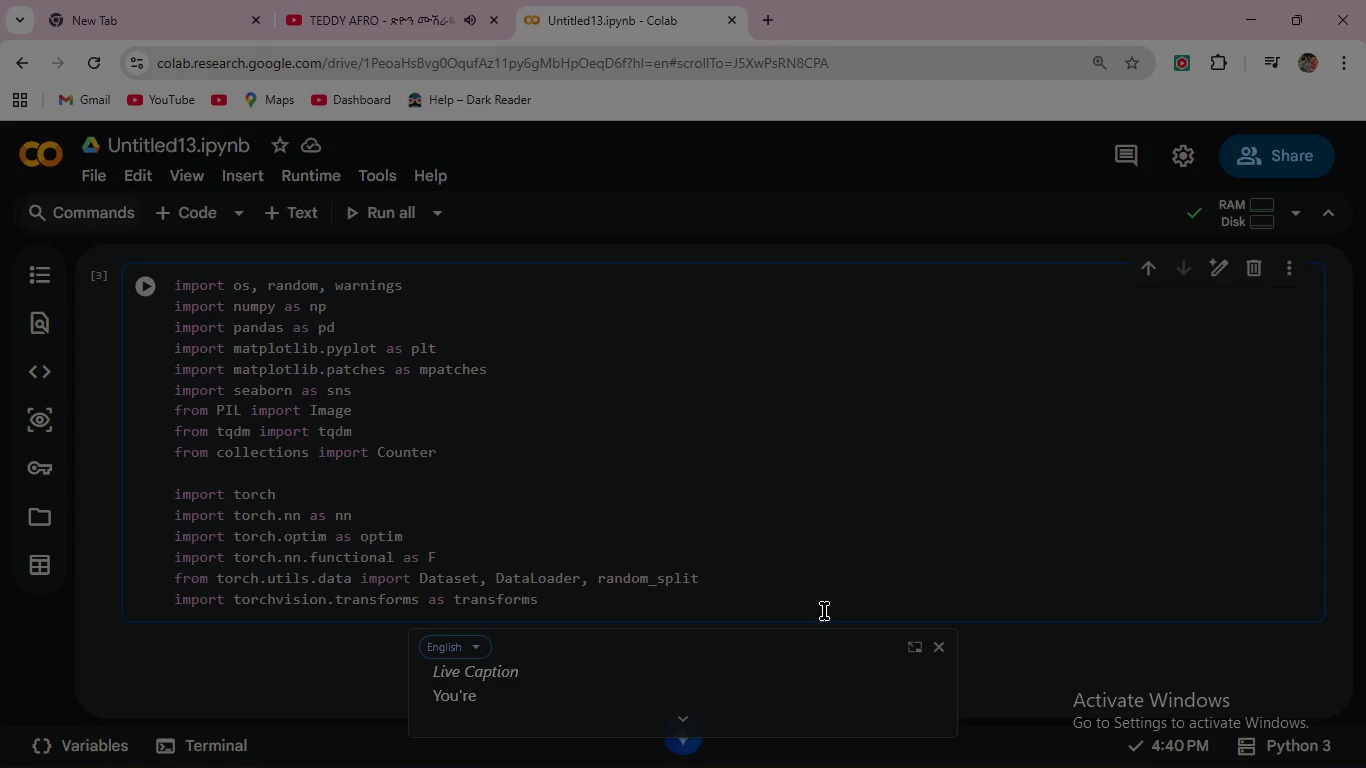 
left_click([942, 650])
 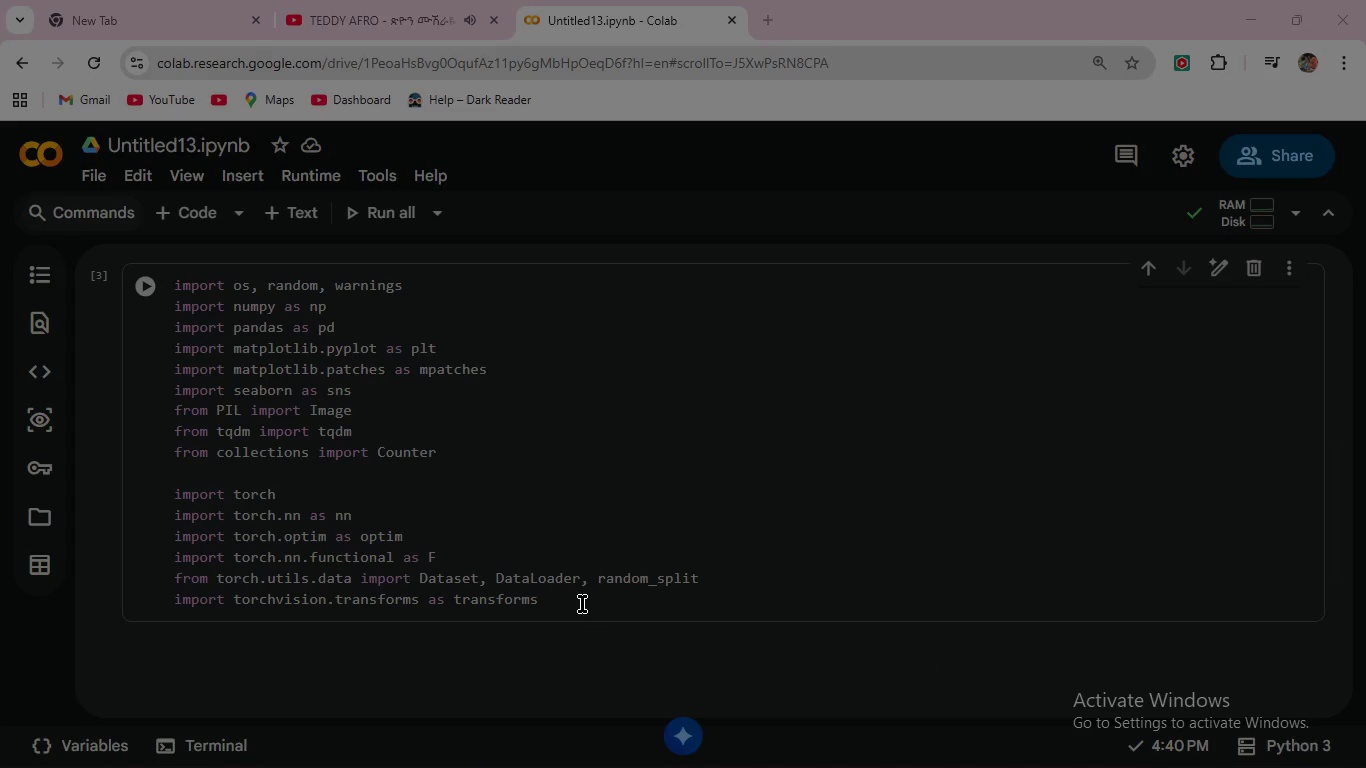 
left_click([582, 604])
 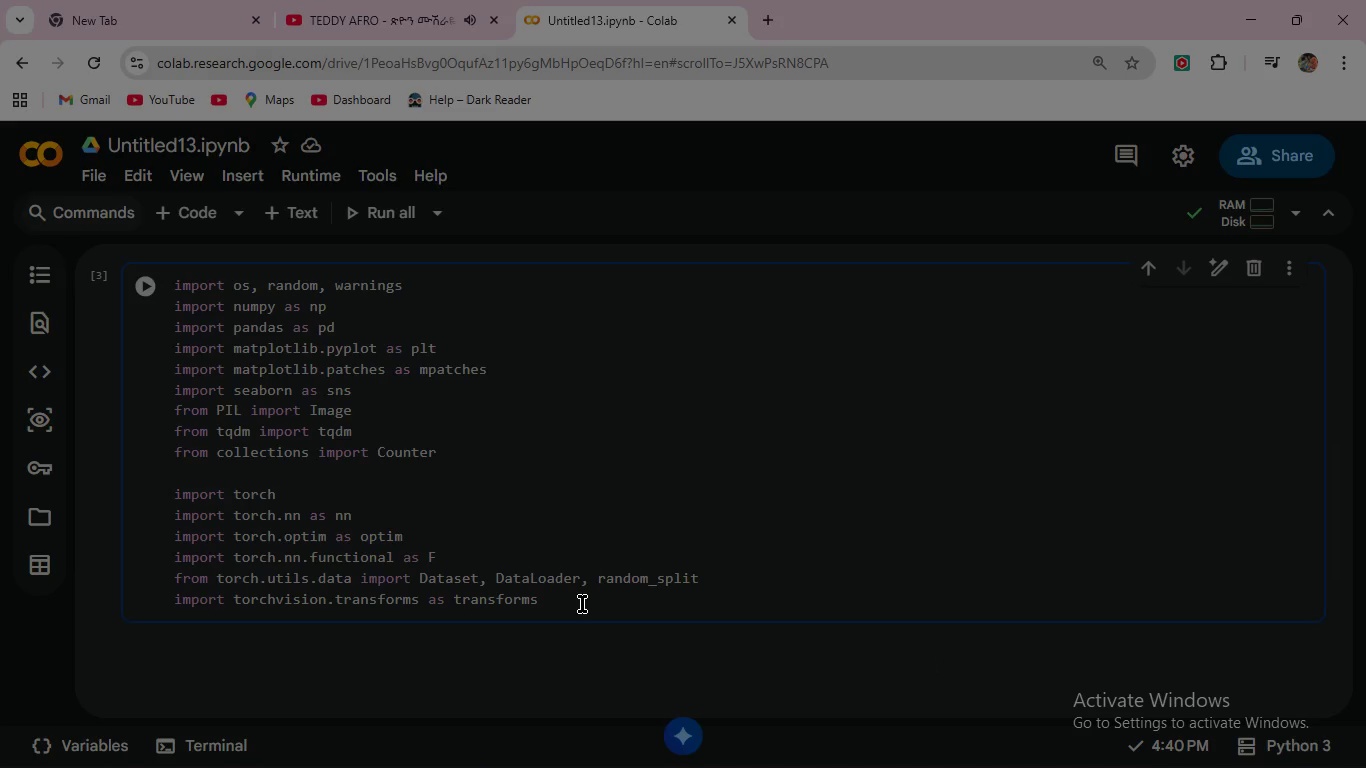 
left_click([582, 604])
 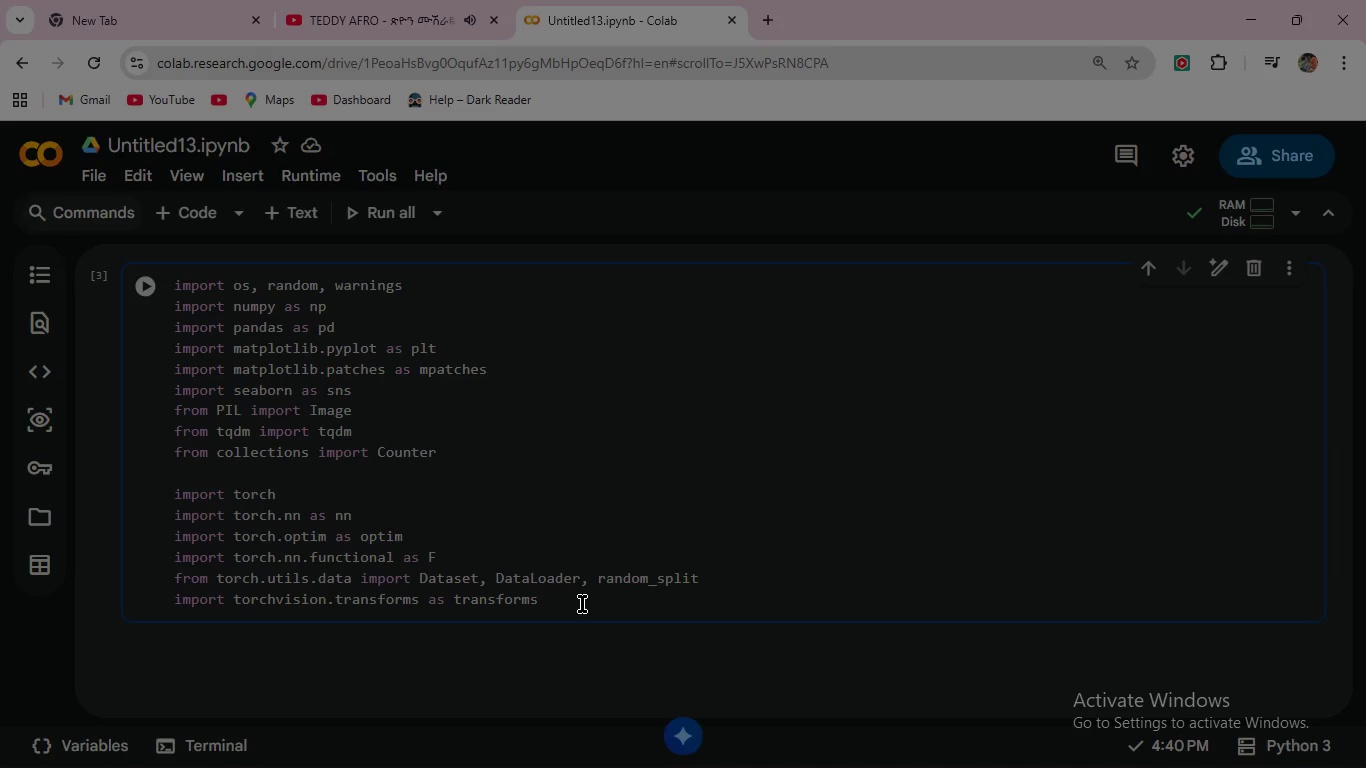 
key(Enter)
 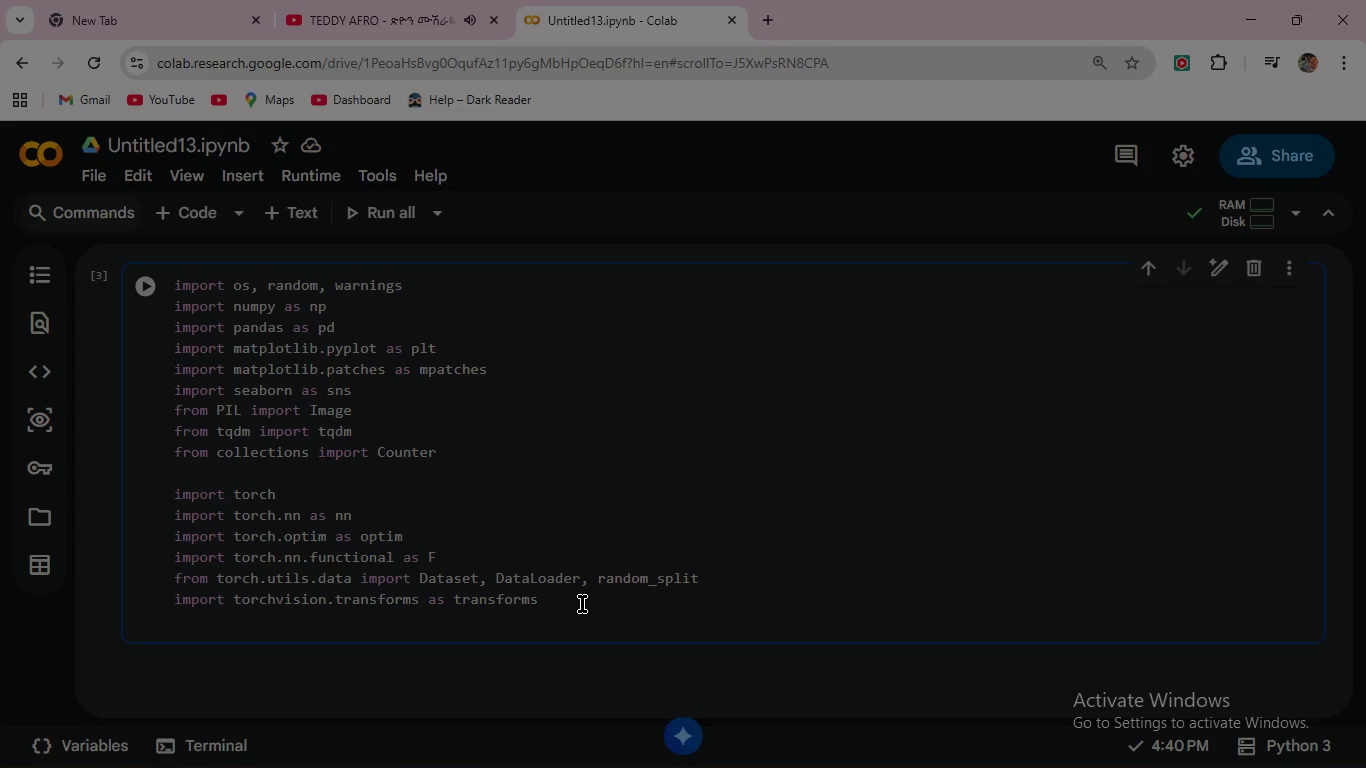 
type(import torchvi)
 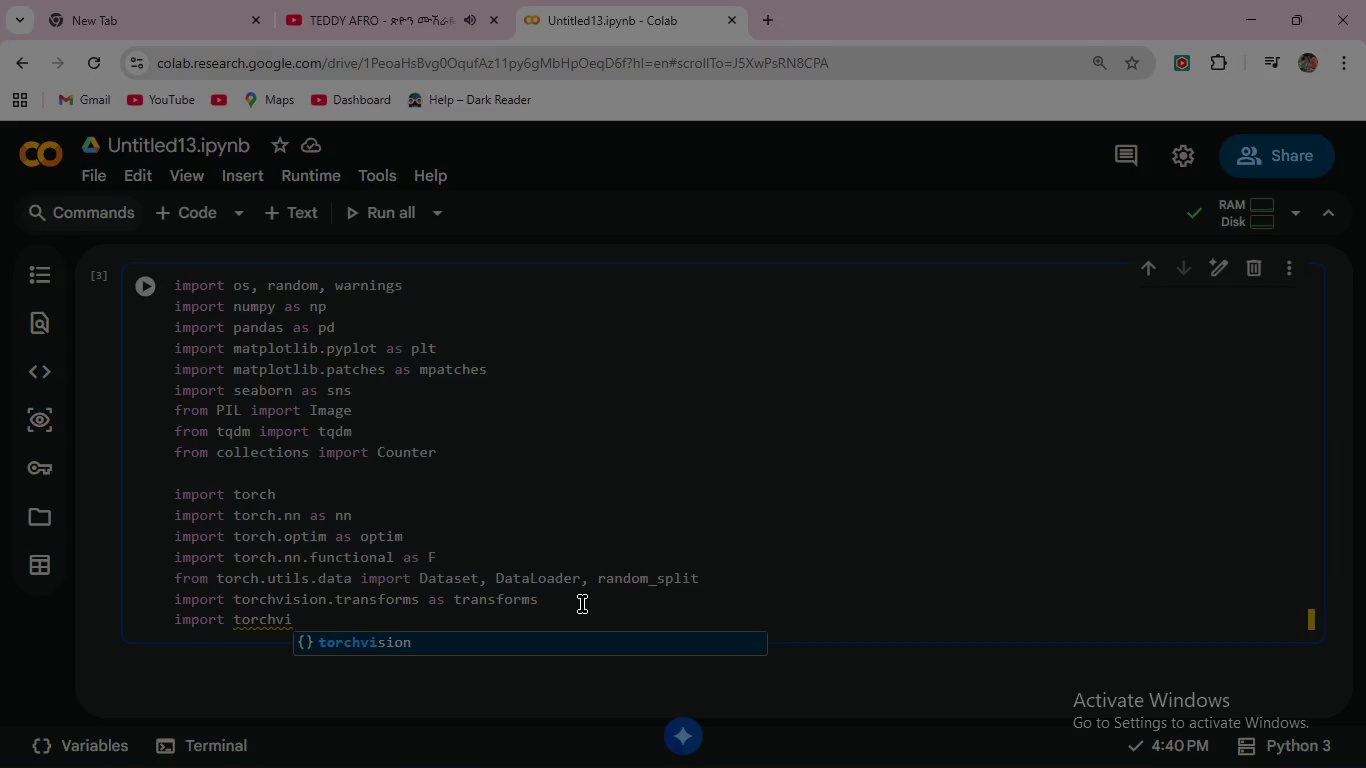 
key(Enter)
 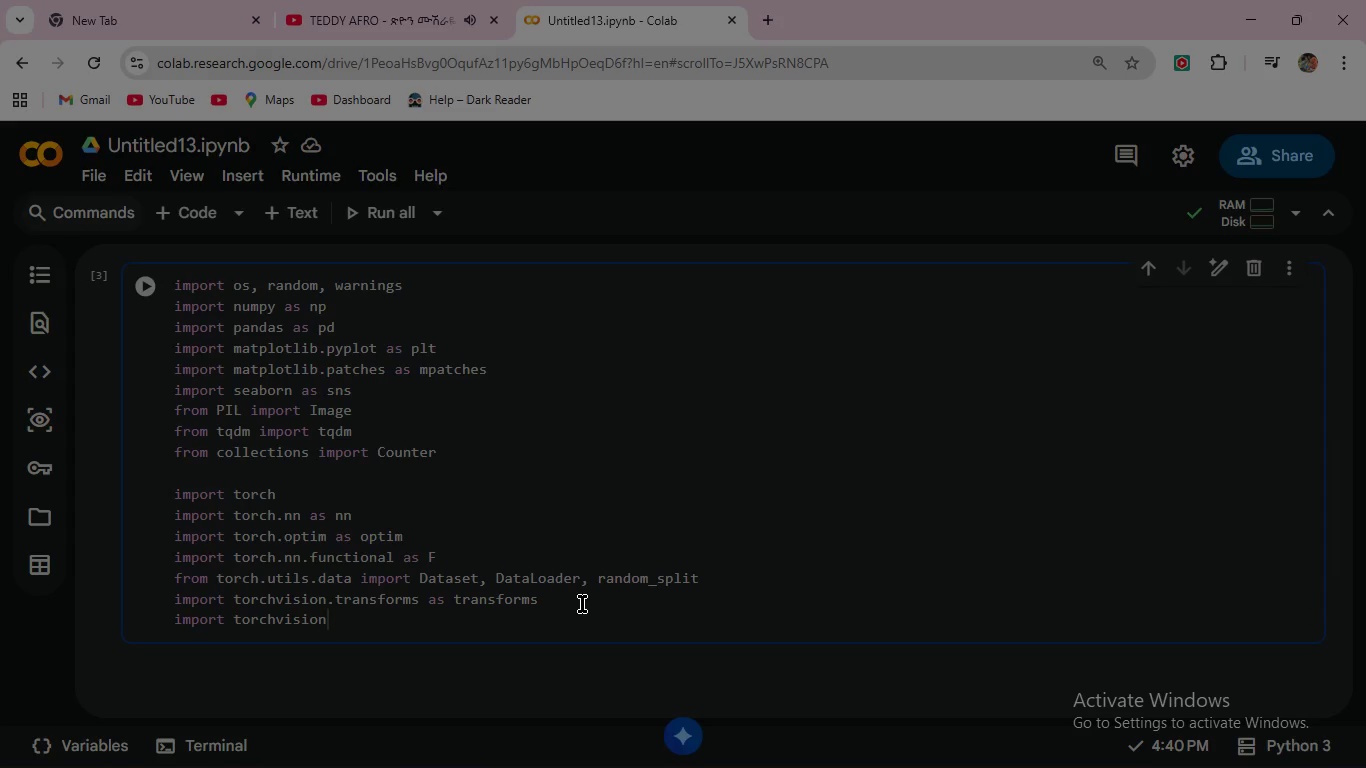 
type(.mode)
 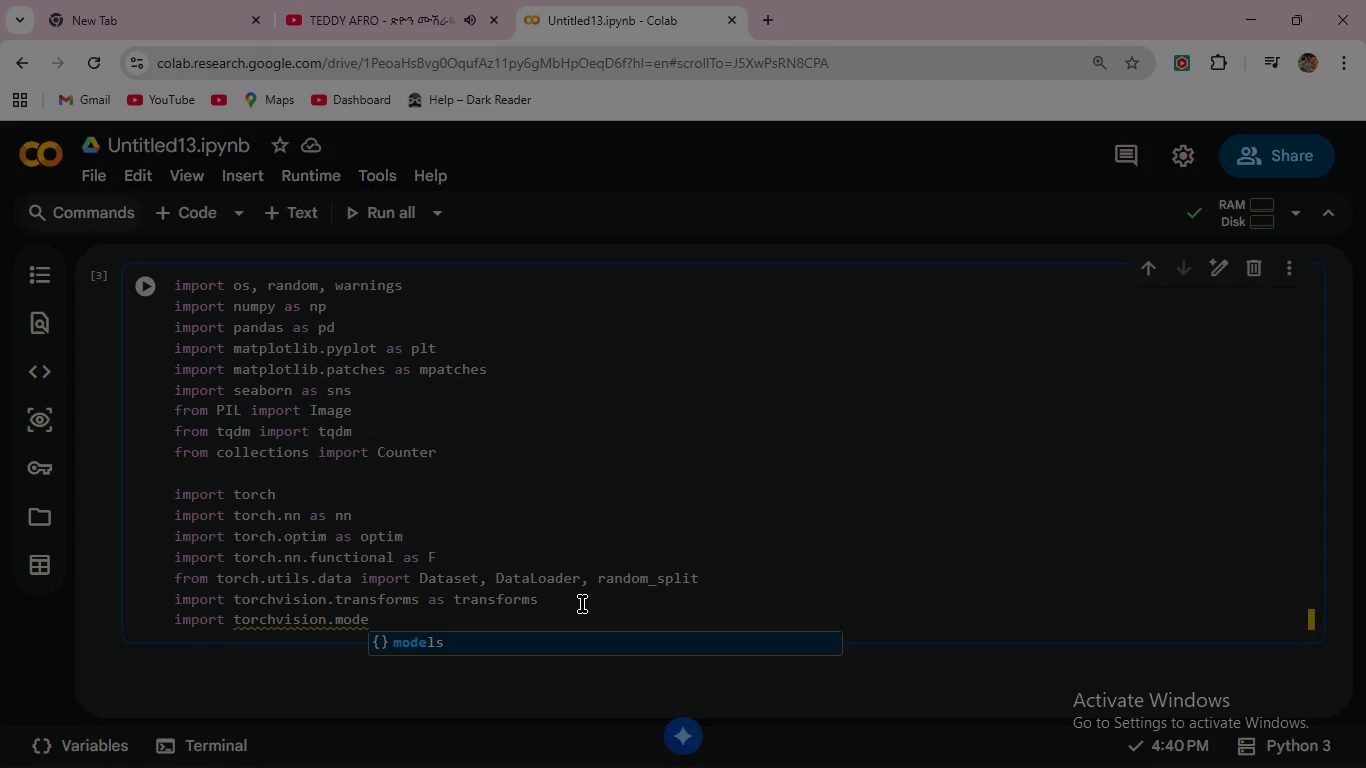 
key(Enter)
 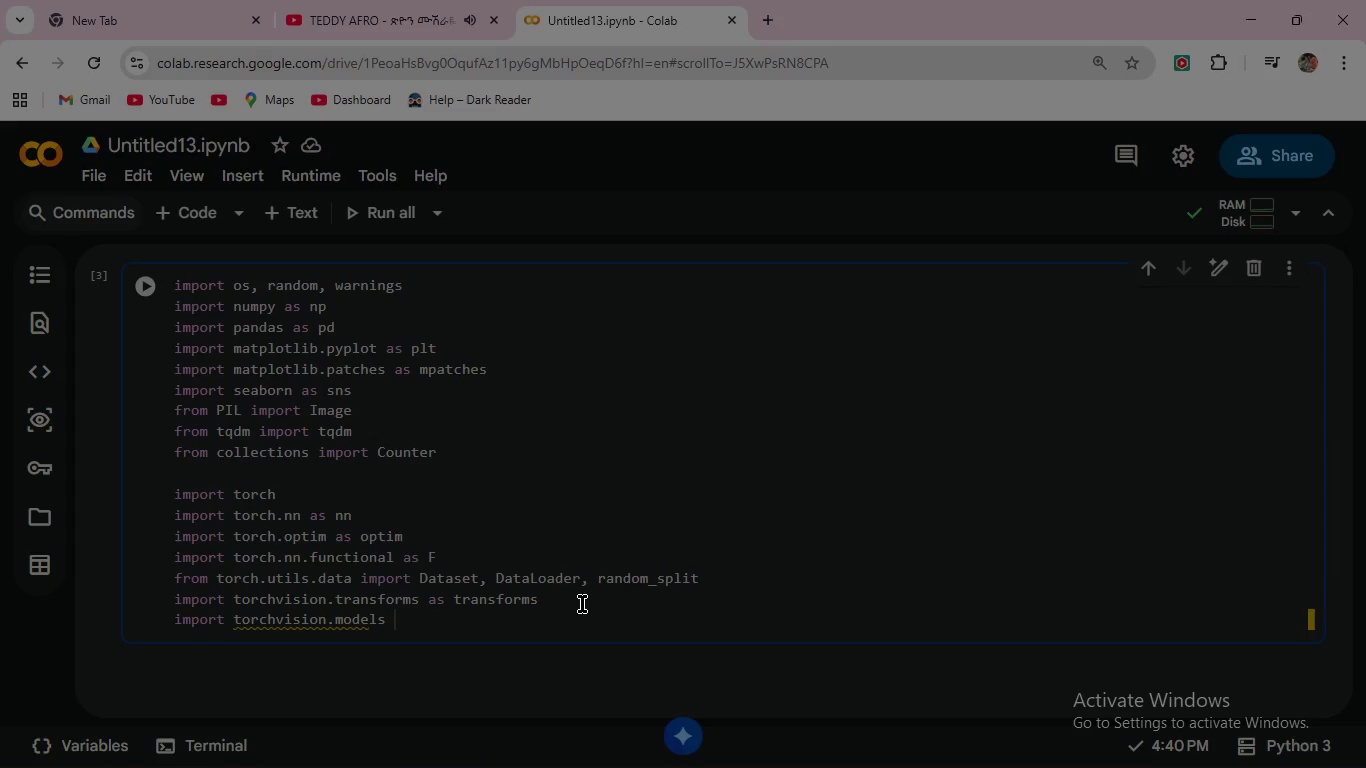 
type( as models)
 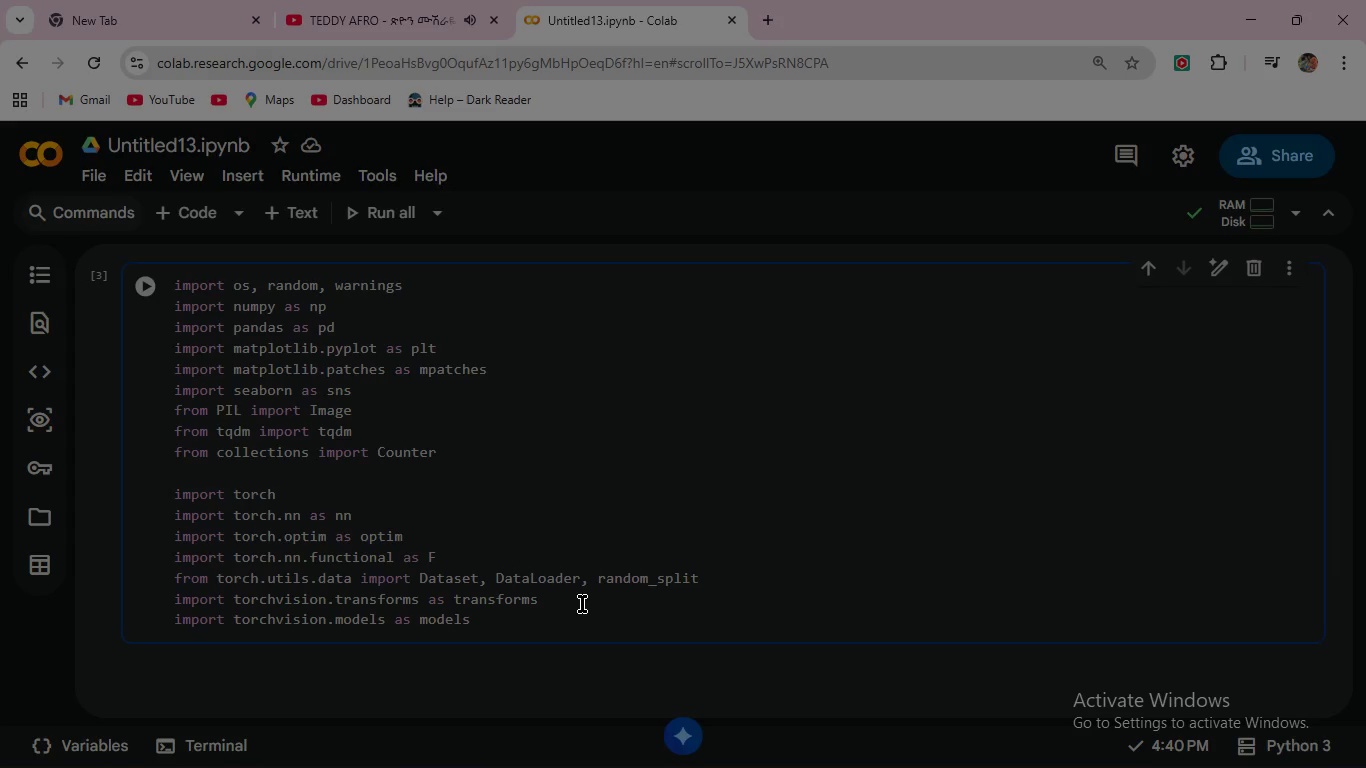 
key(Enter)
 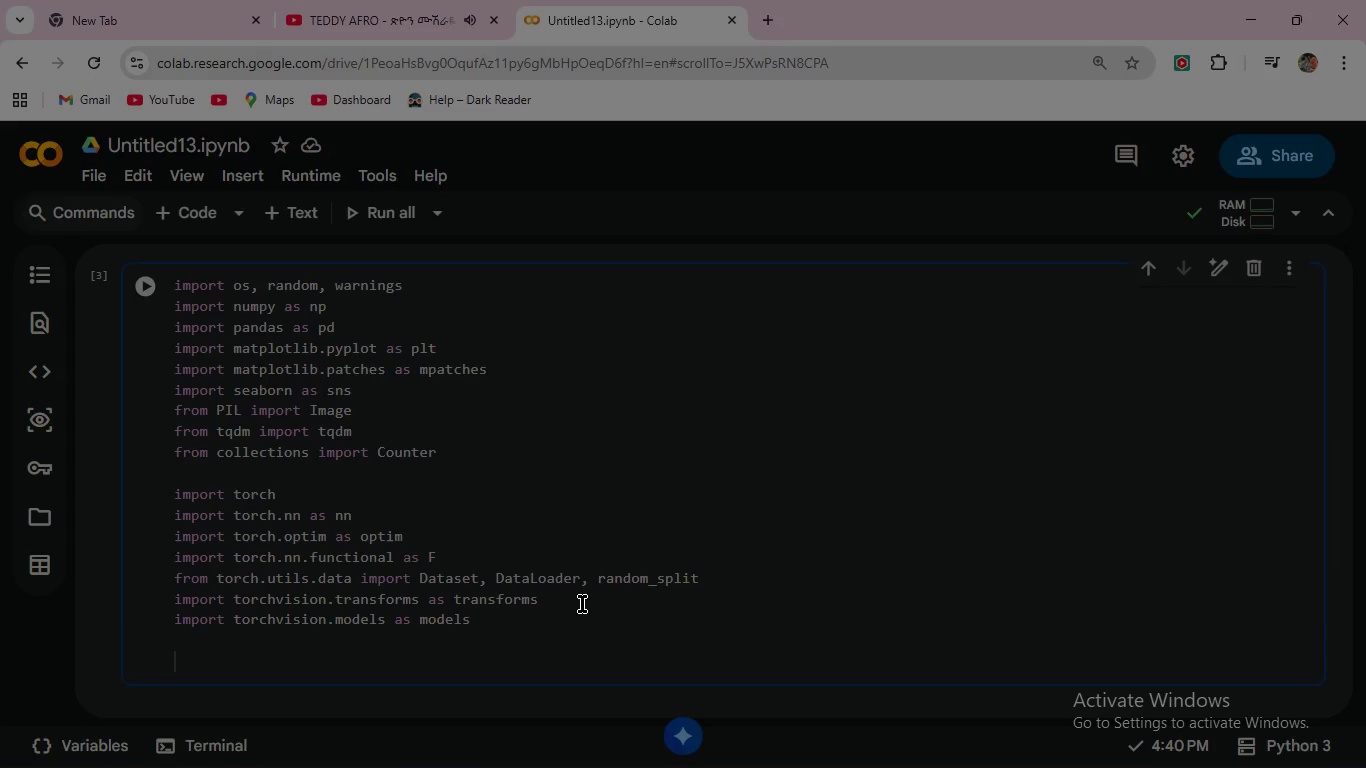 
key(Enter)
 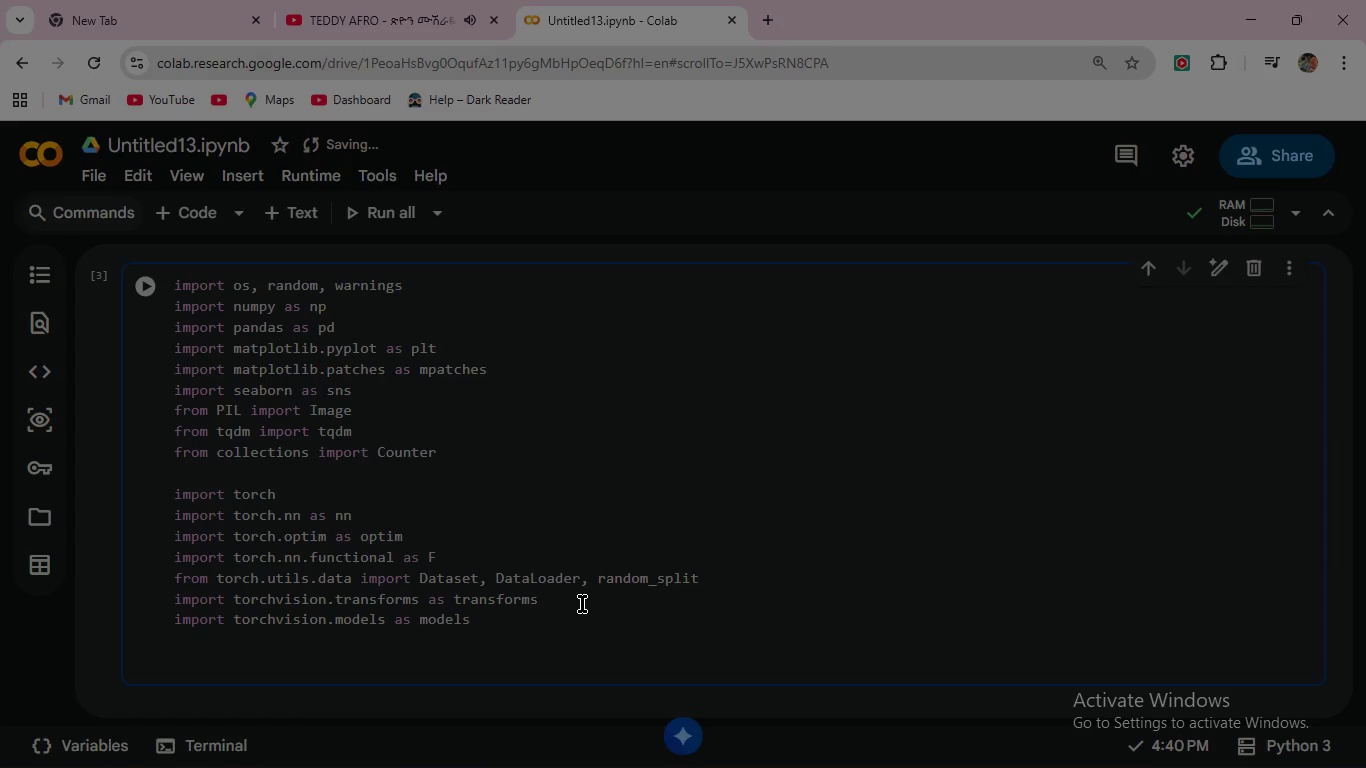 
wait(13.24)
 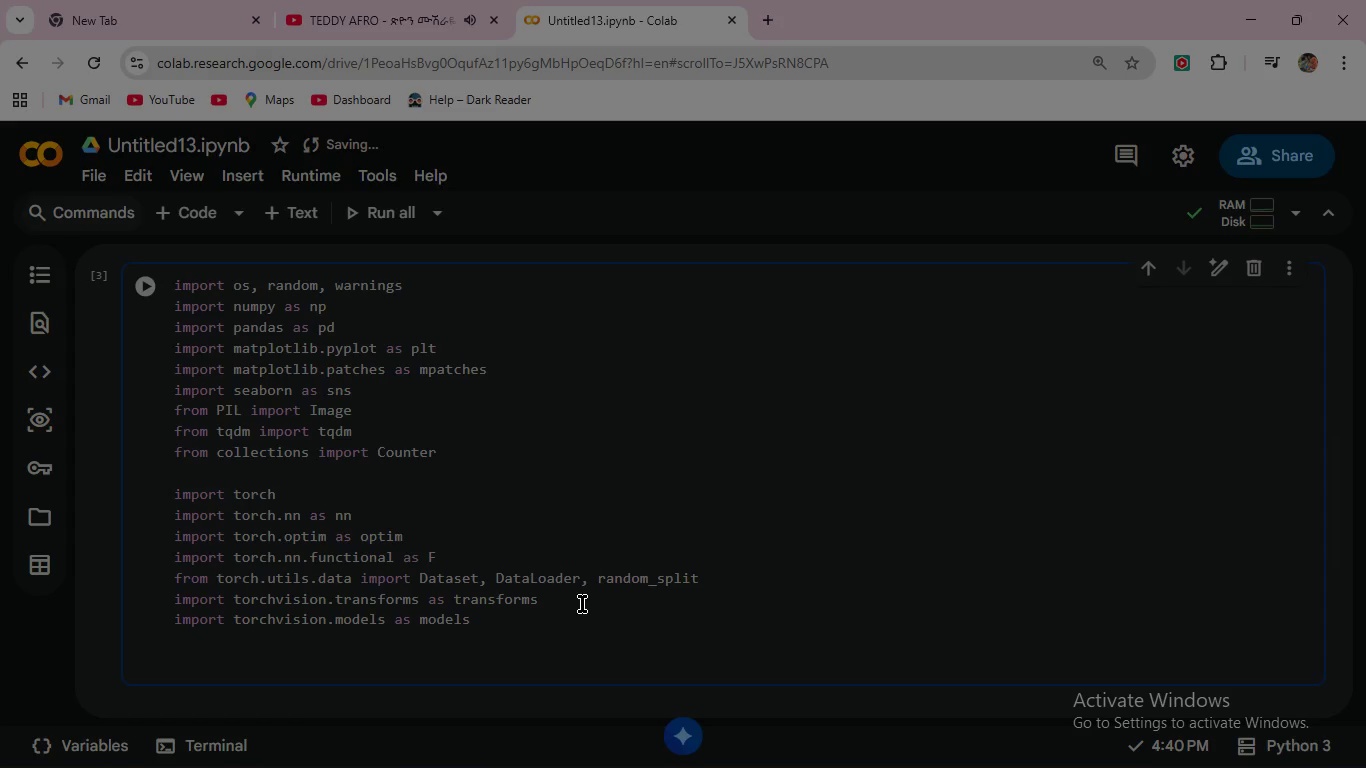 
left_click([146, 277])
 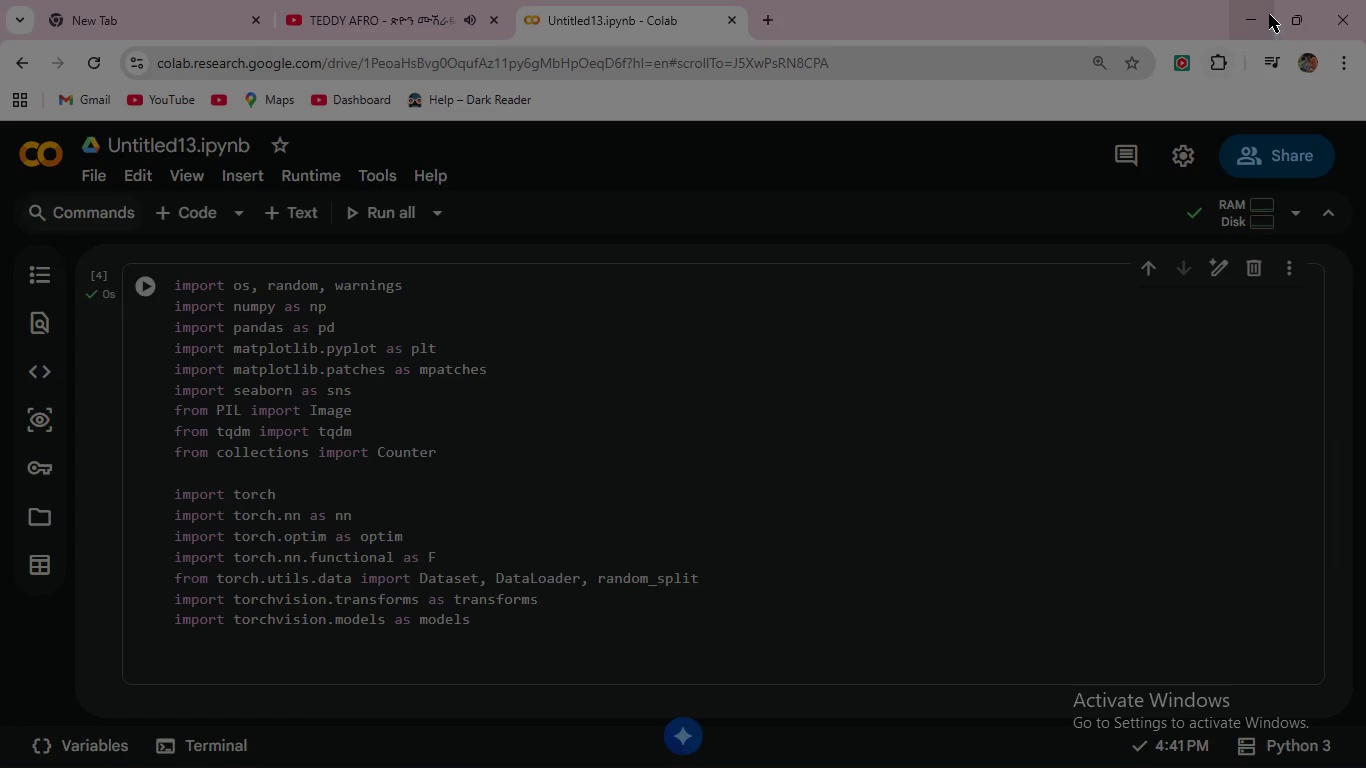 
left_click([1263, 12])